 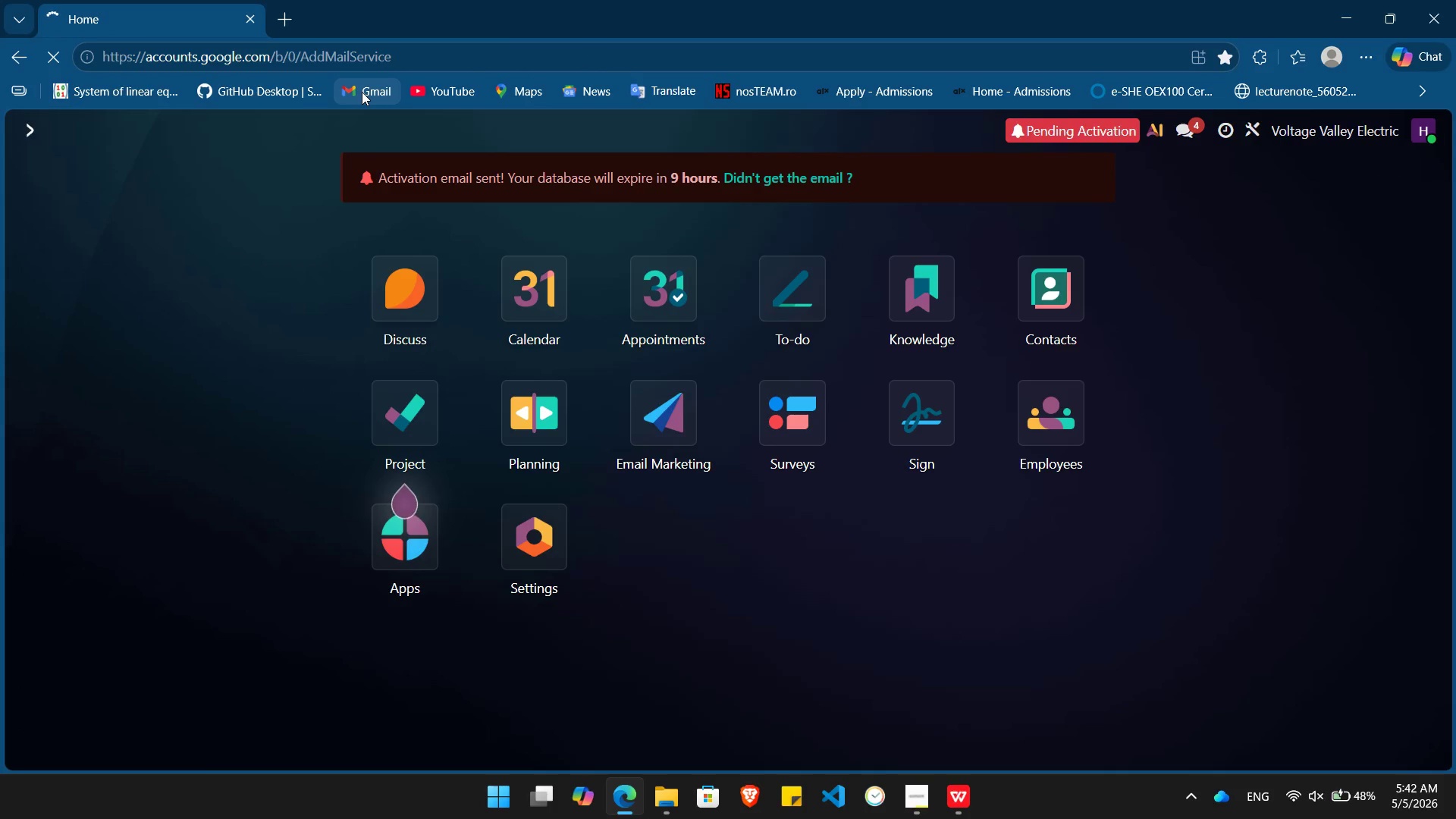 
left_click([400, 281])
 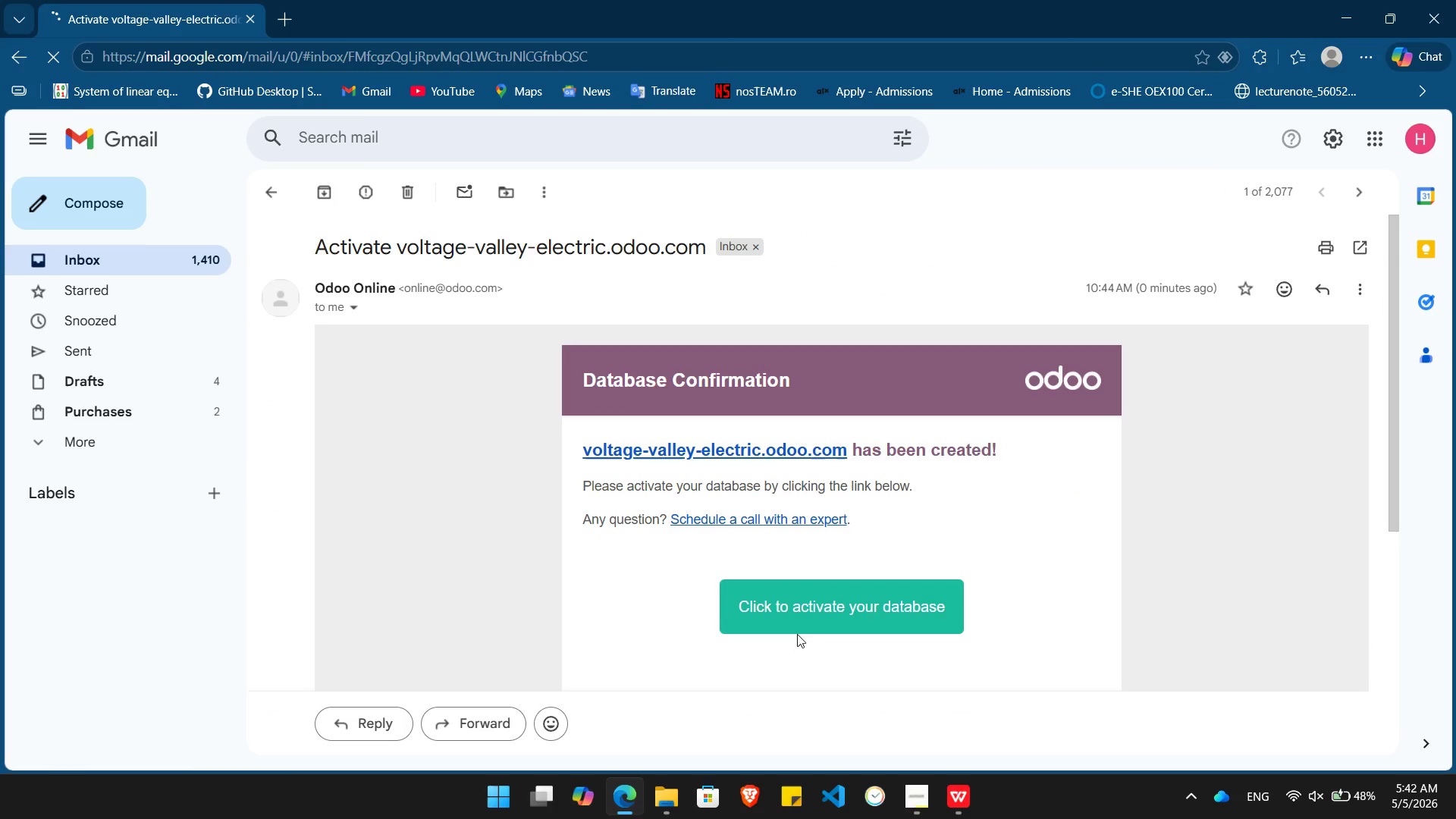 
left_click([814, 604])
 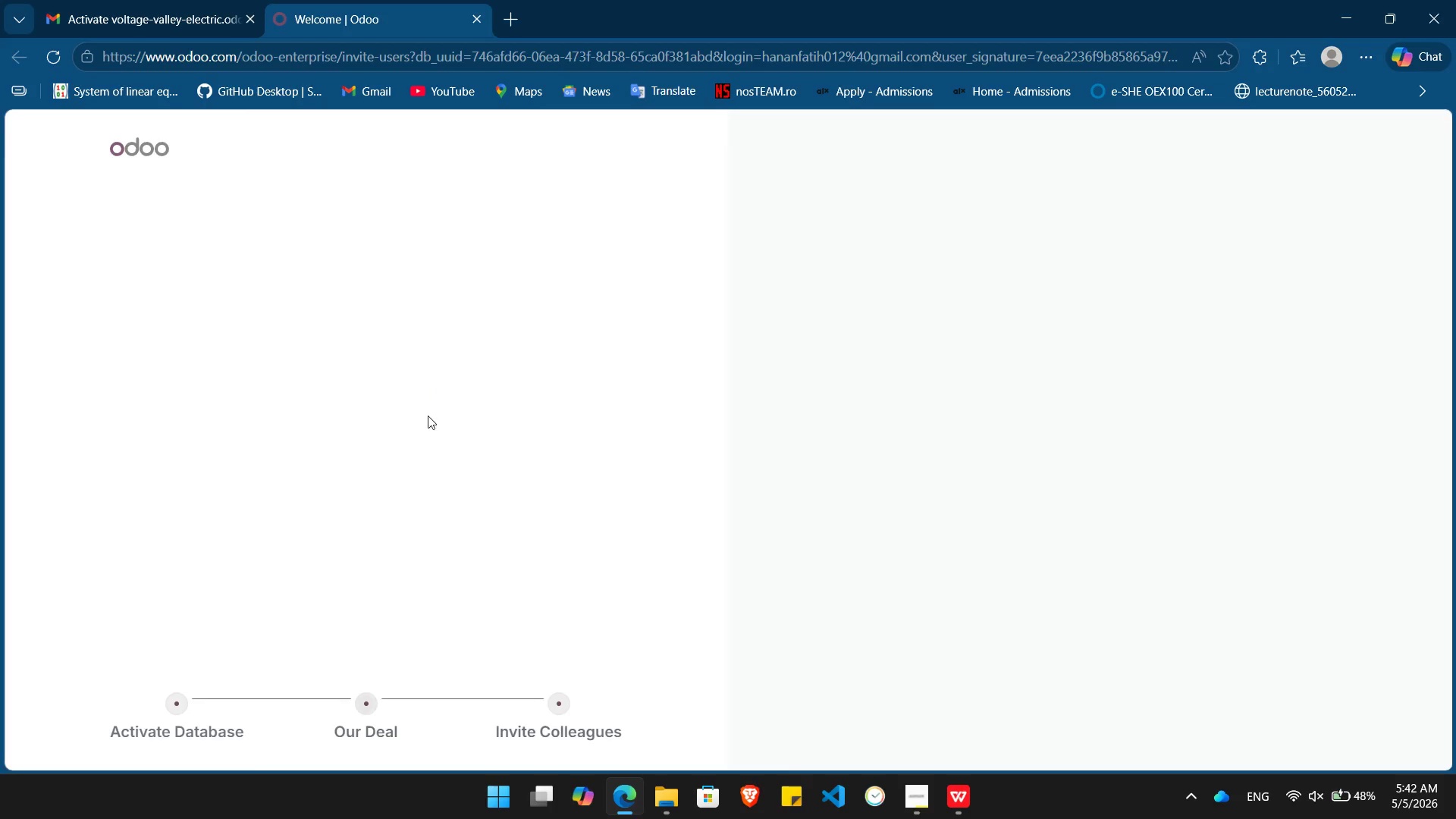 
wait(6.22)
 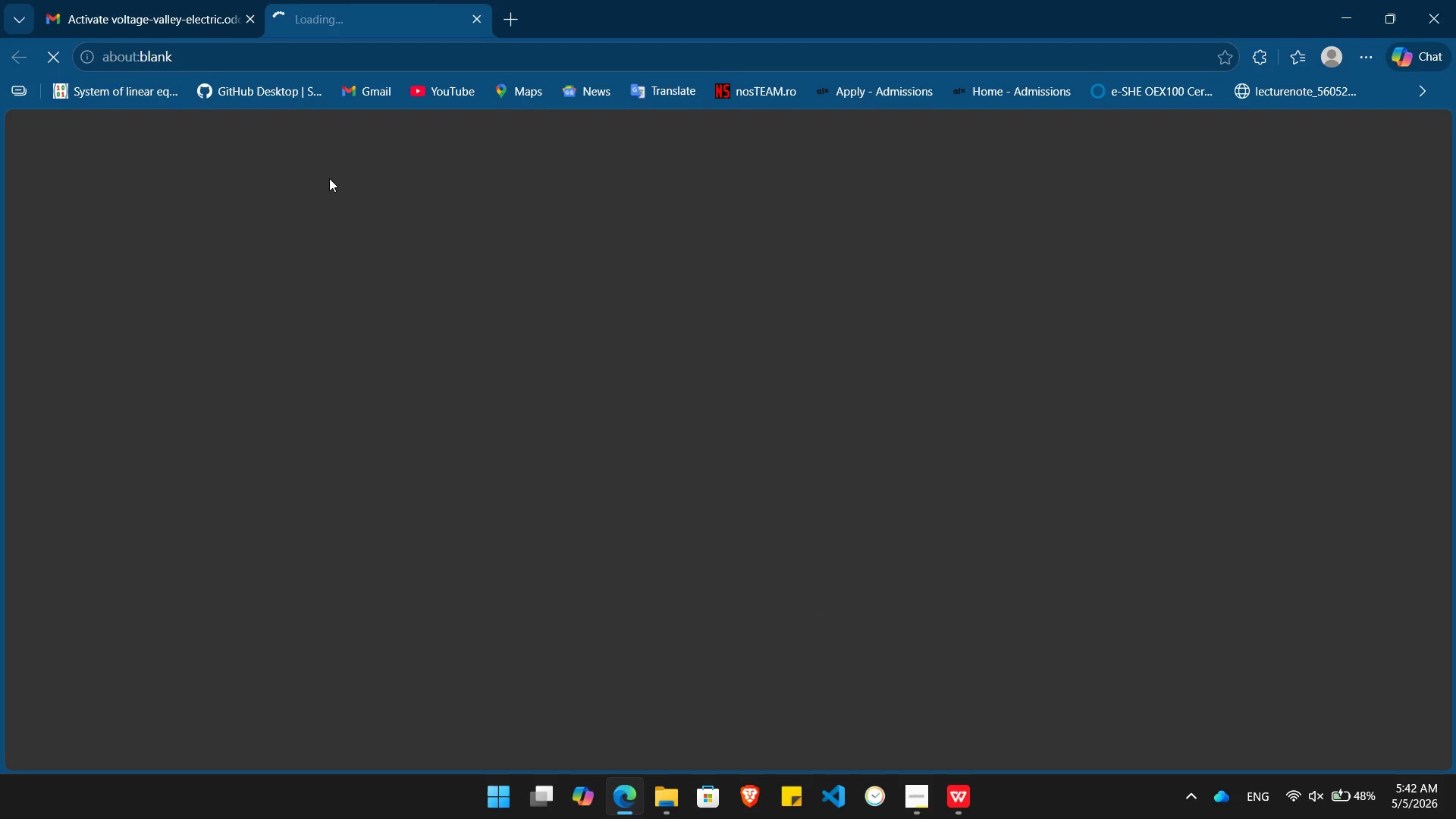 
left_click([425, 534])
 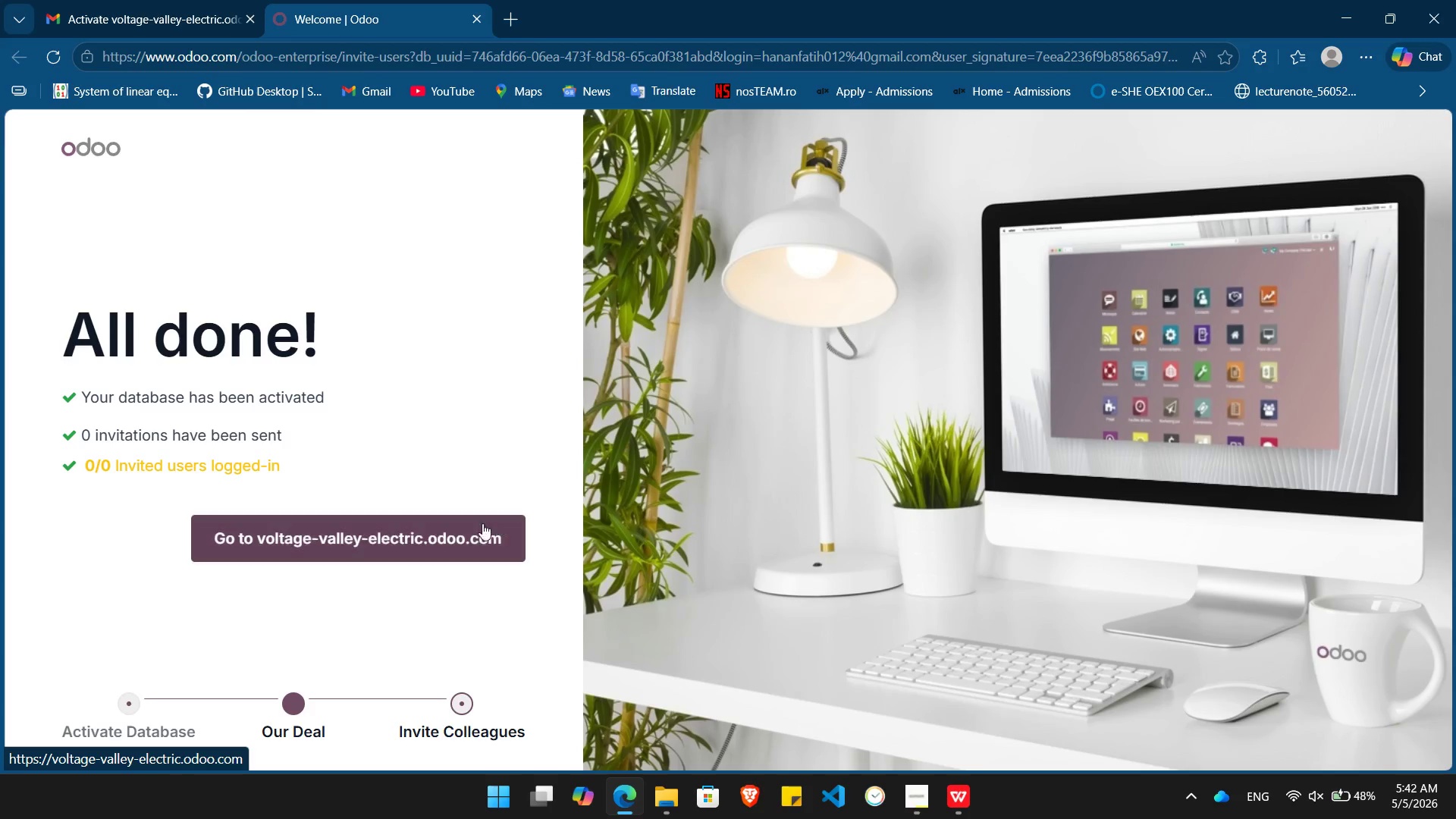 
left_click([469, 526])
 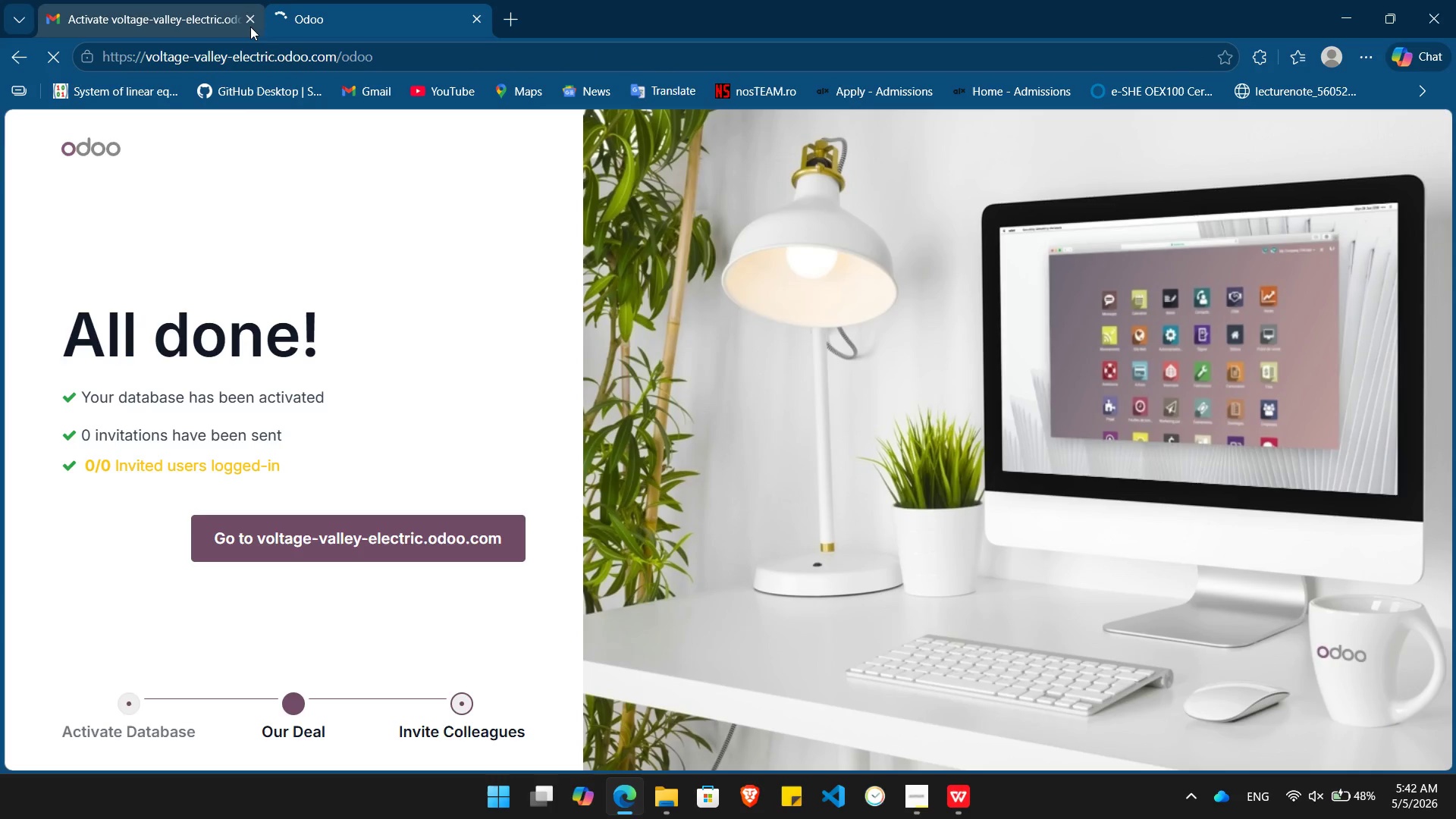 
left_click([247, 18])
 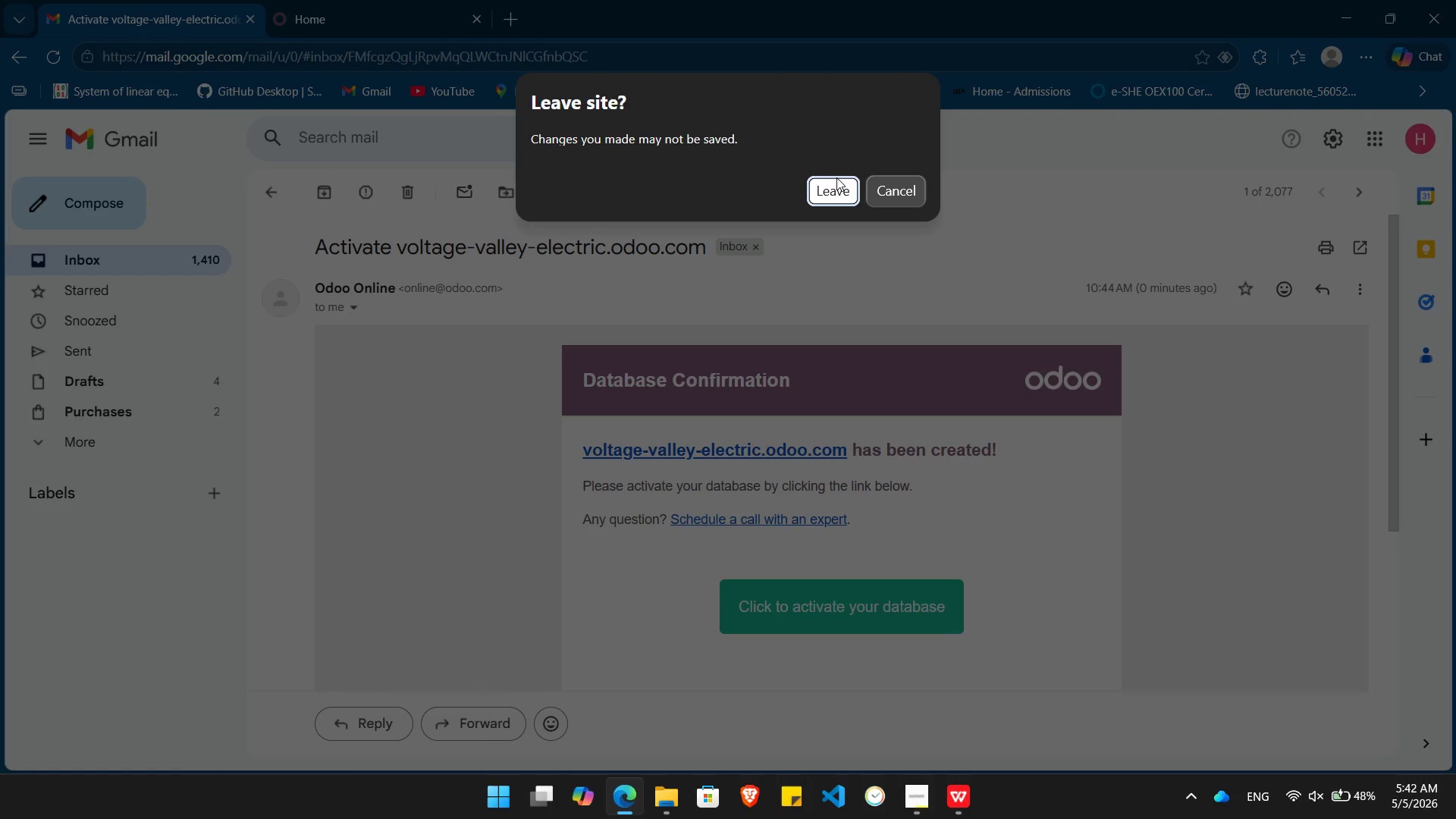 
left_click([836, 183])
 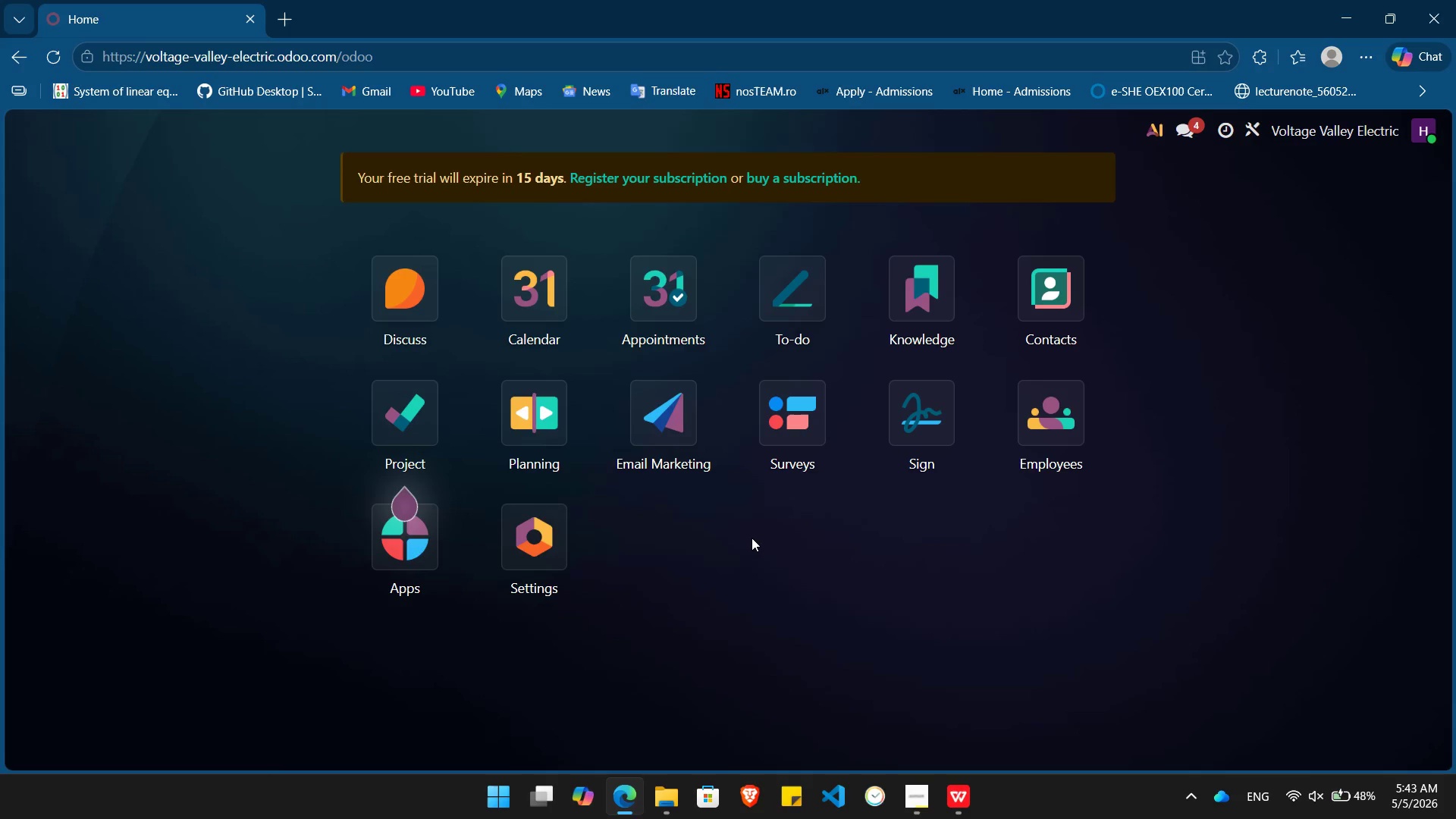 
wait(10.48)
 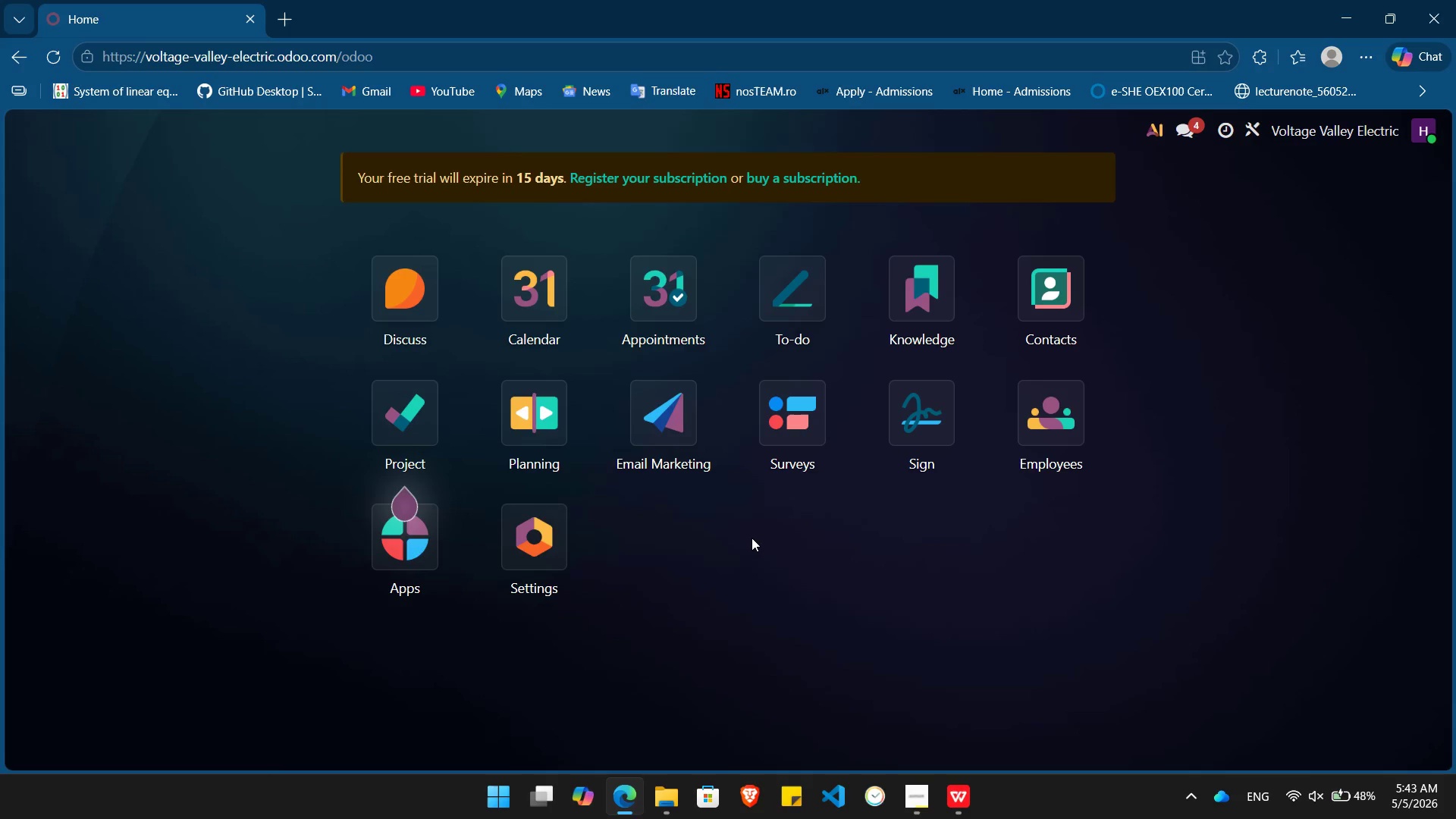 
left_click([422, 561])
 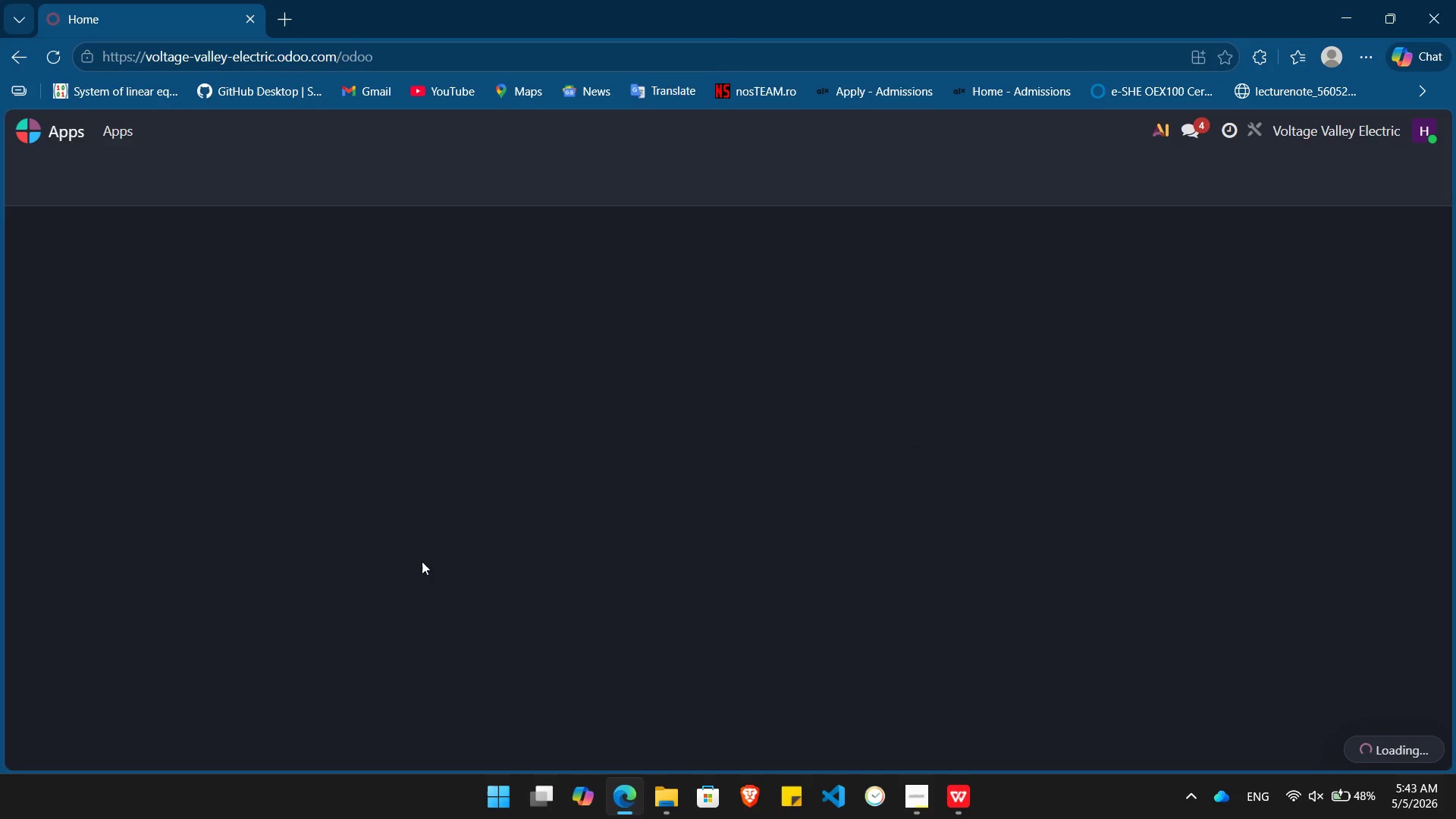 
mouse_move([422, 469])
 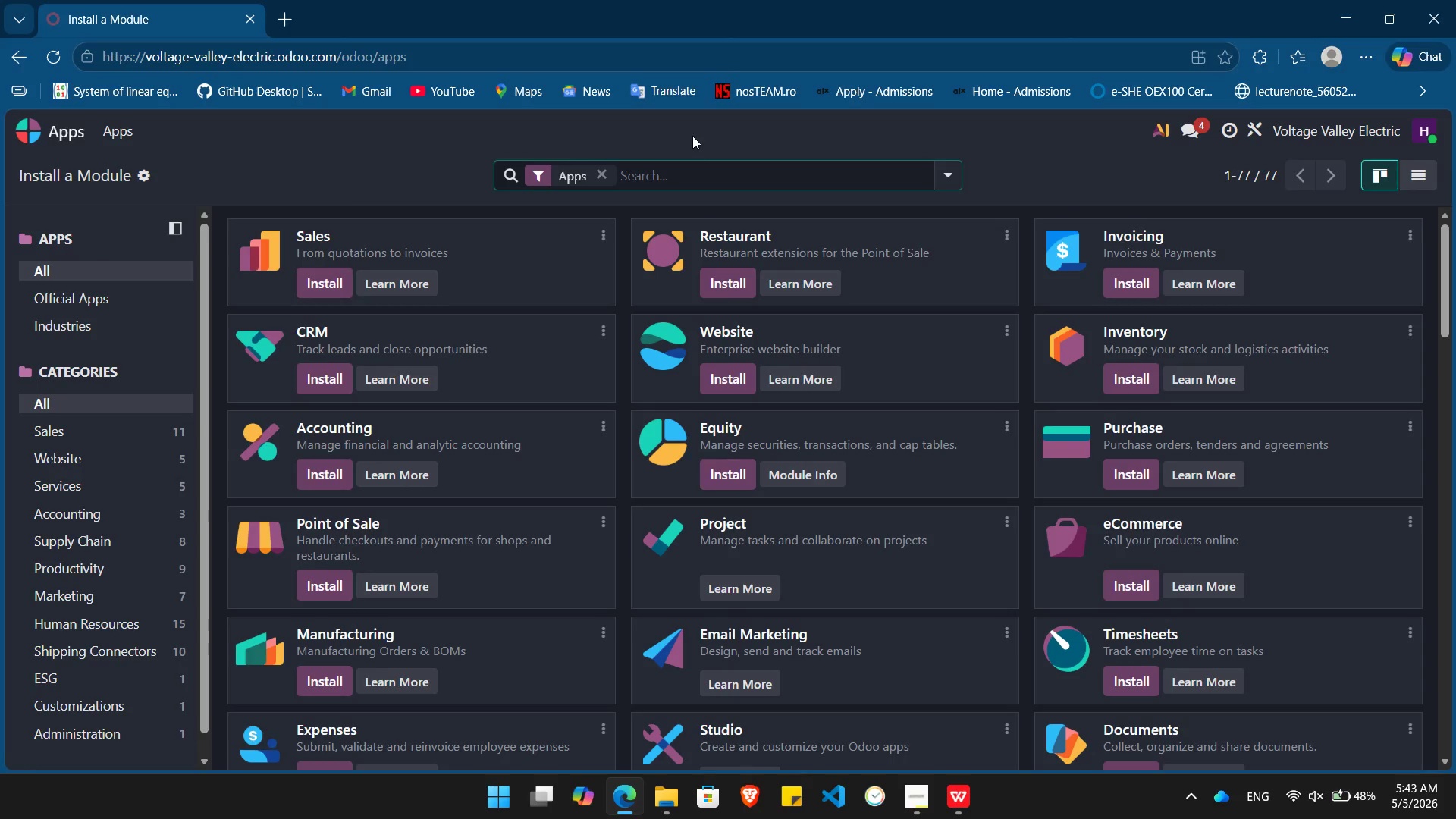 
type(market)
 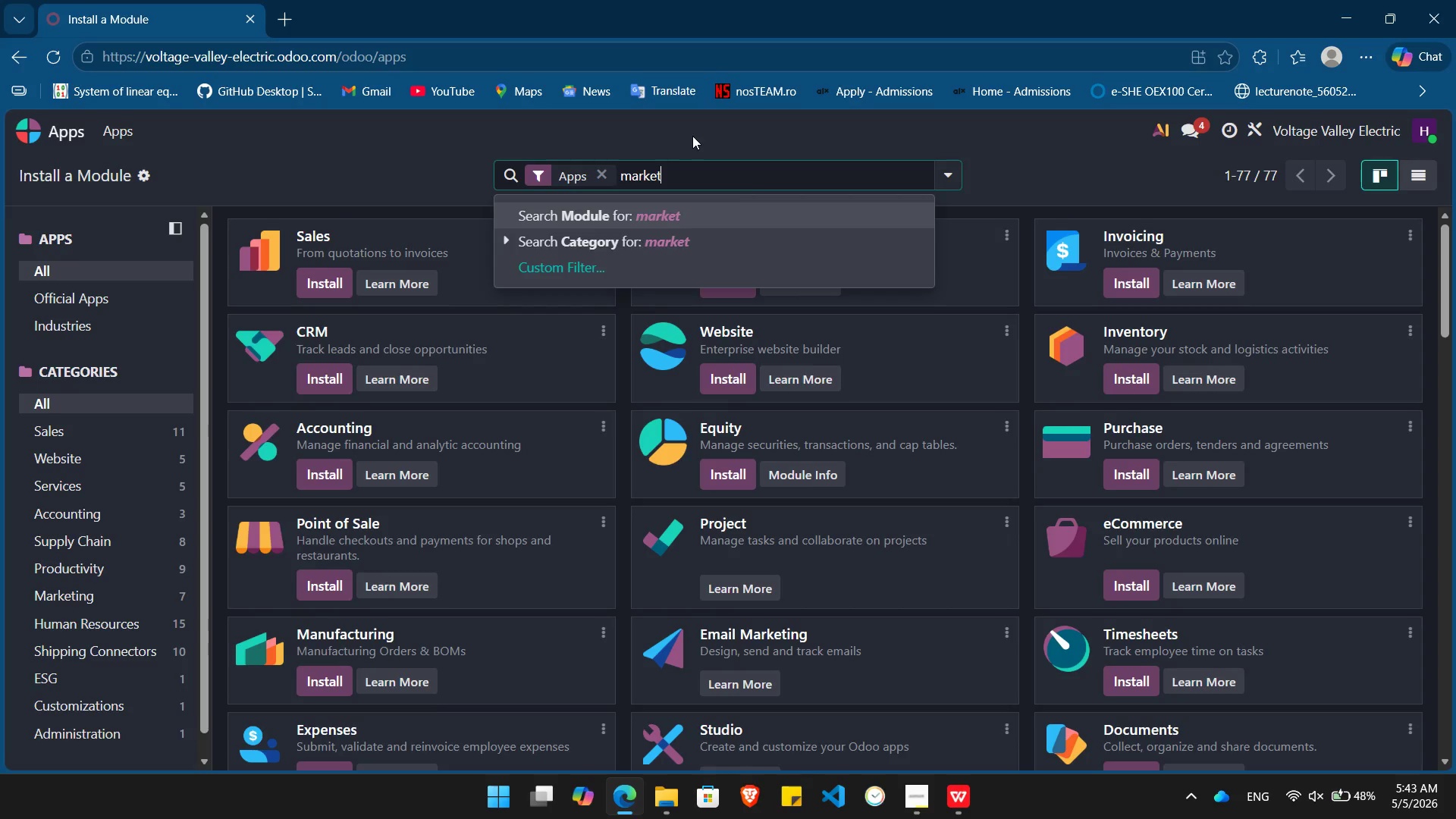 
key(Enter)
 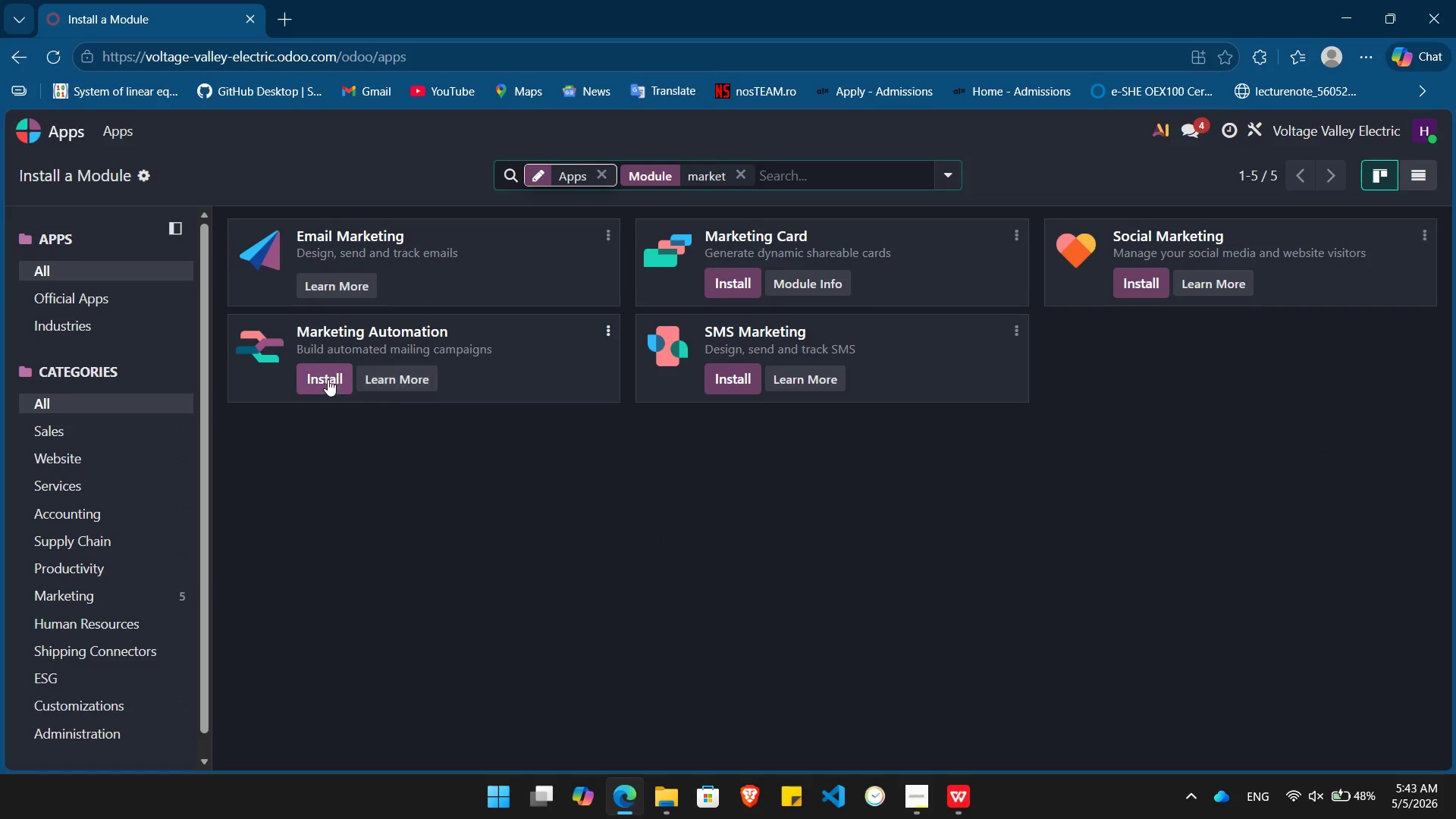 
left_click([325, 378])
 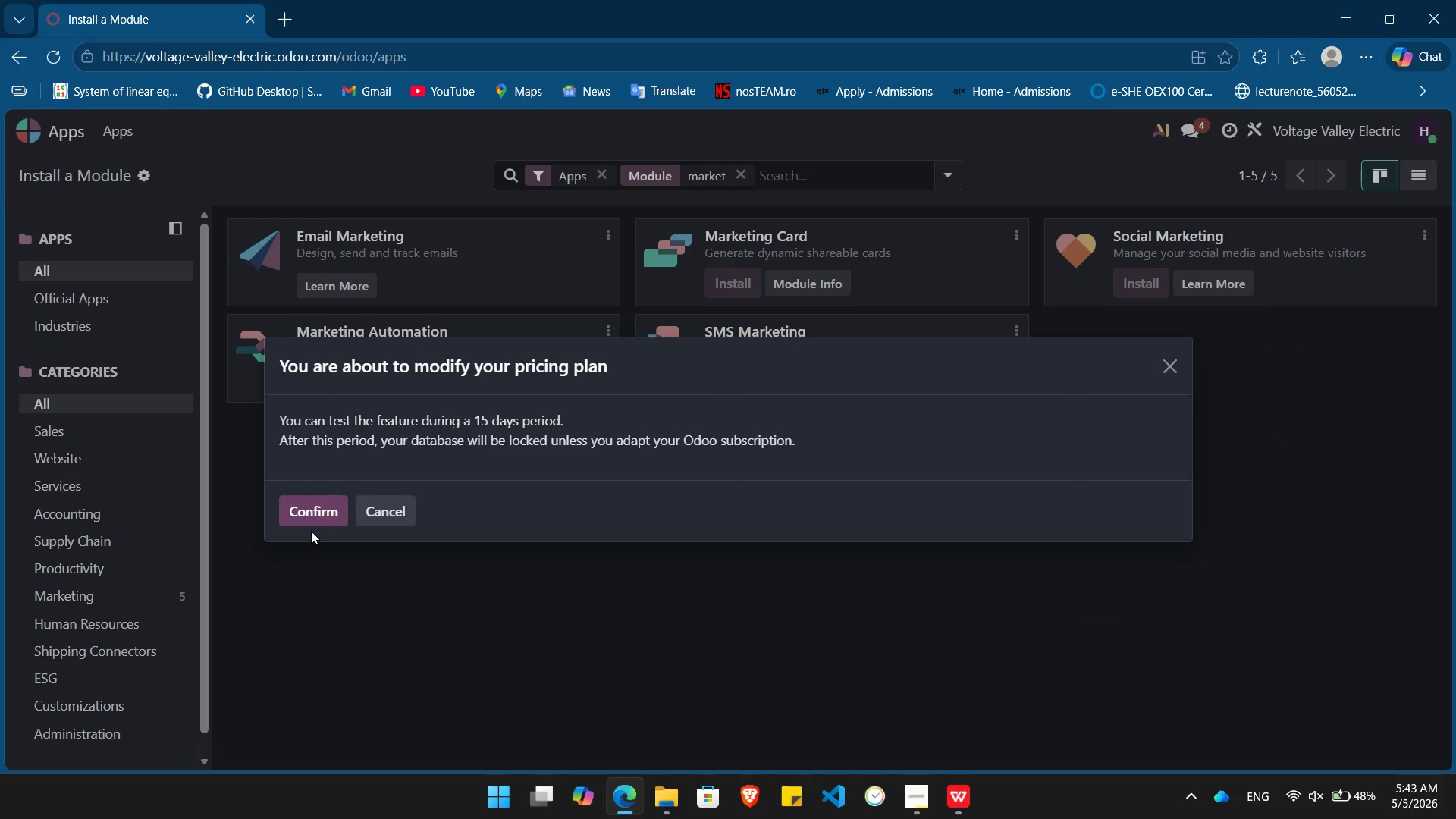 
left_click([314, 515])
 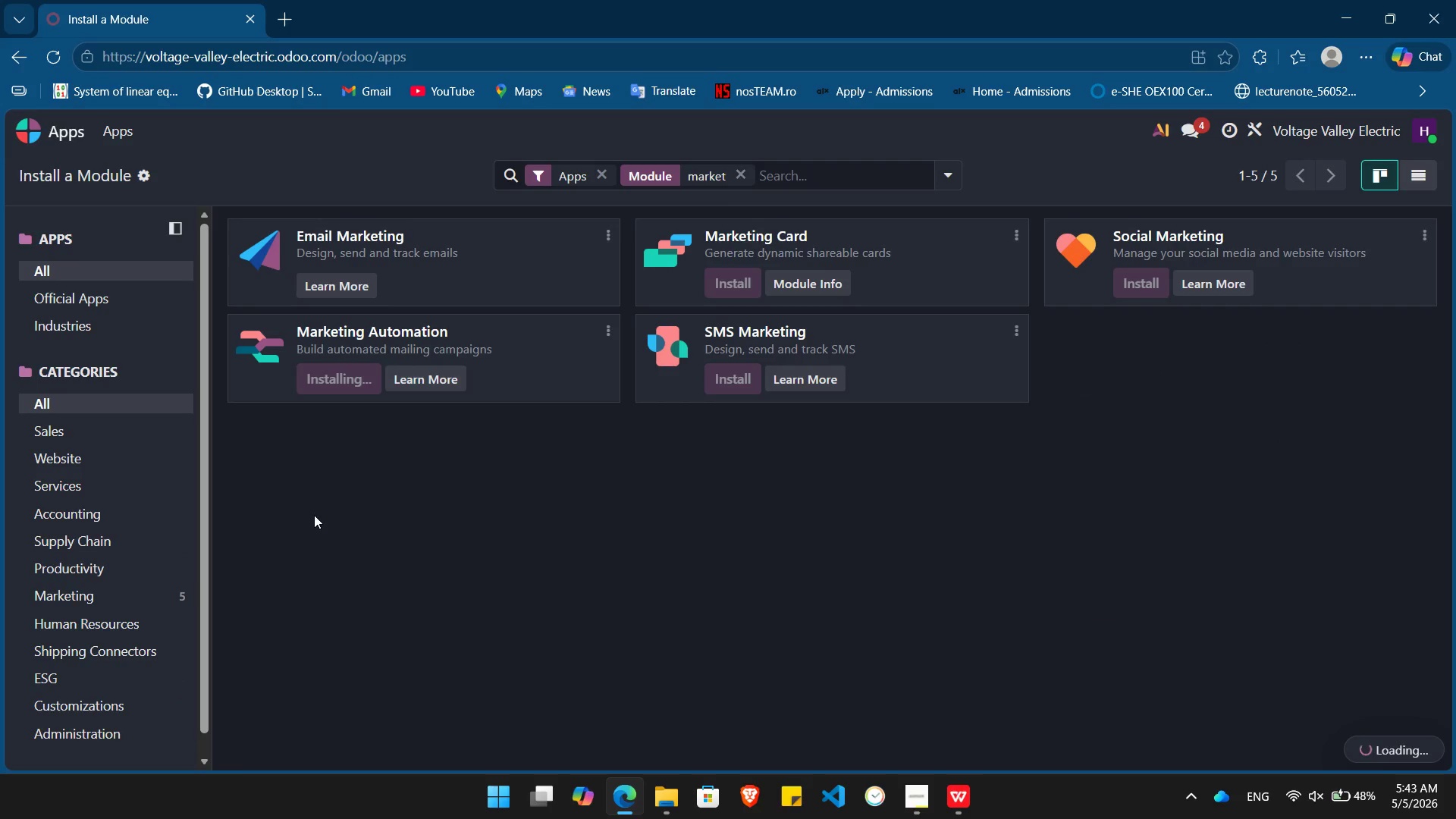 
key(Alt+Tab)